 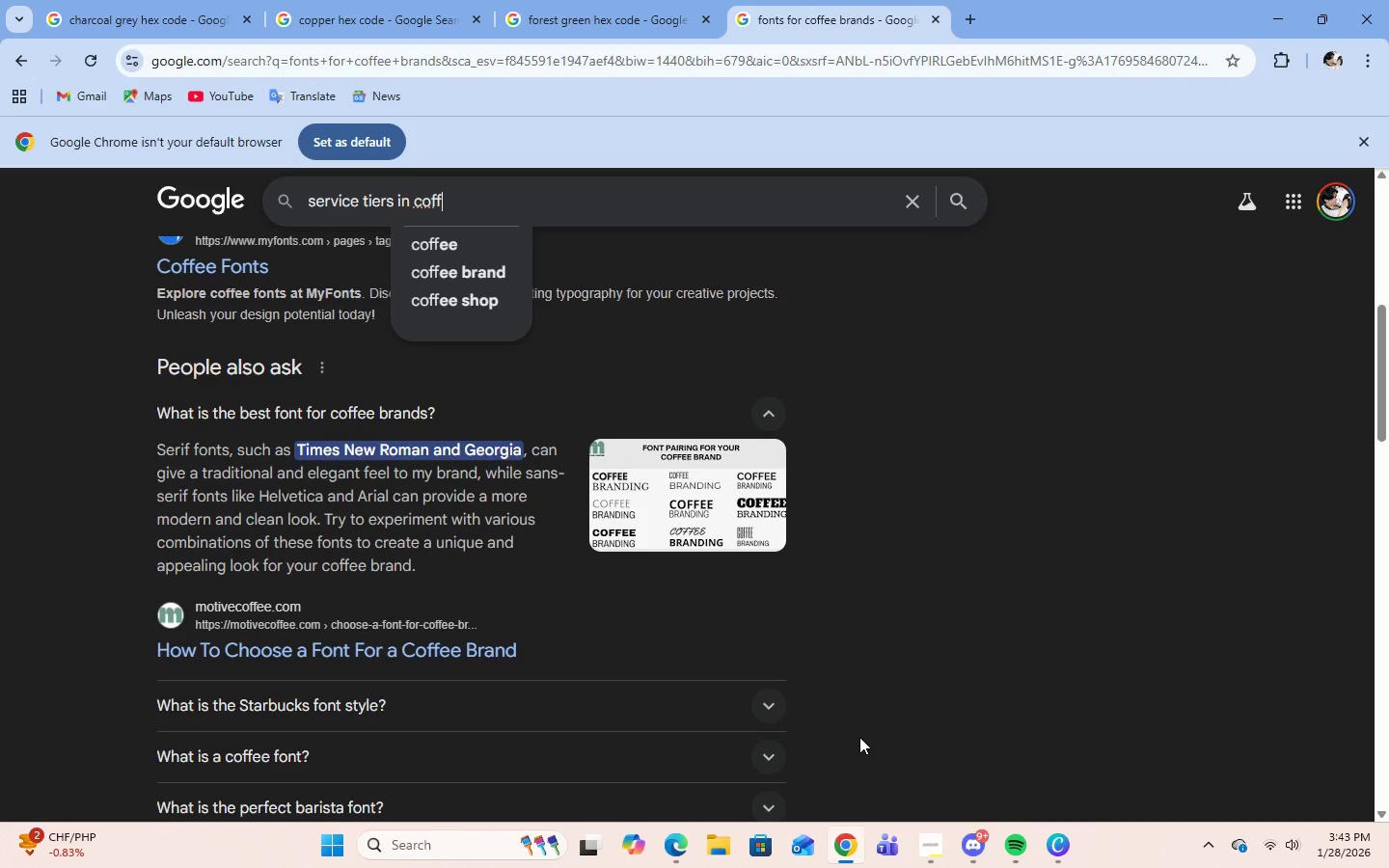 
left_click([482, 300])
 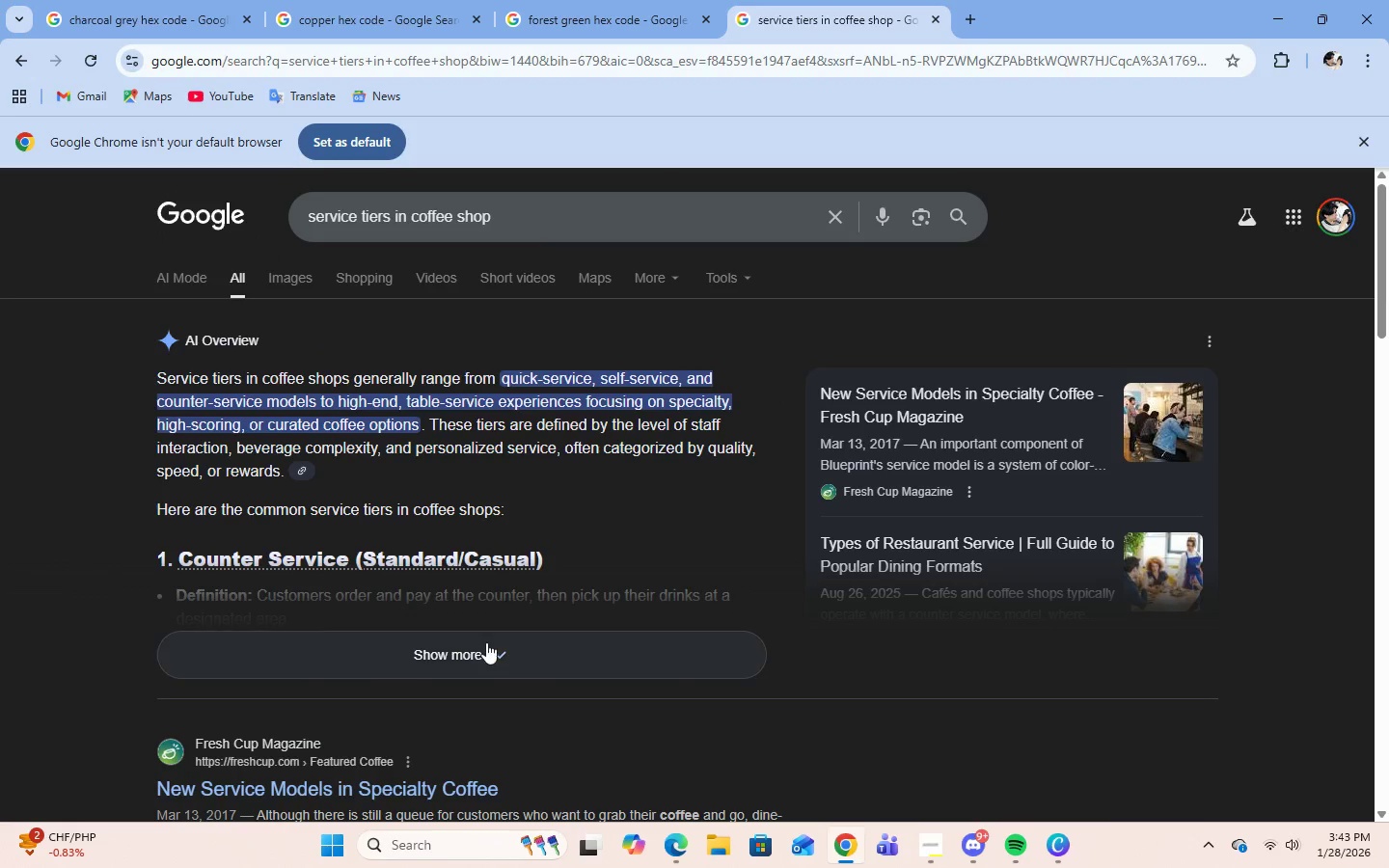 
left_click([482, 654])
 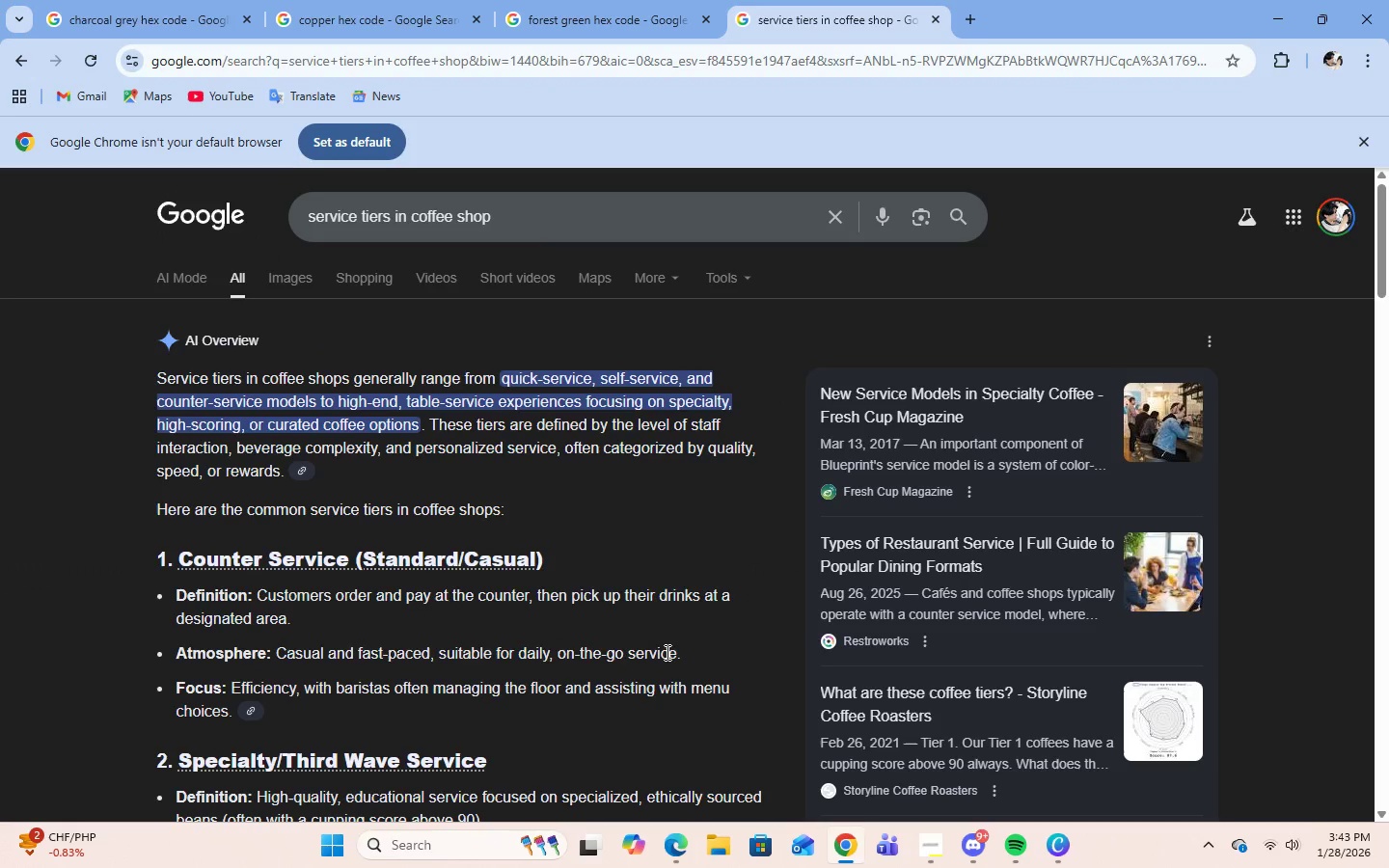 
scroll: coordinate [669, 648], scroll_direction: down, amount: 5.0
 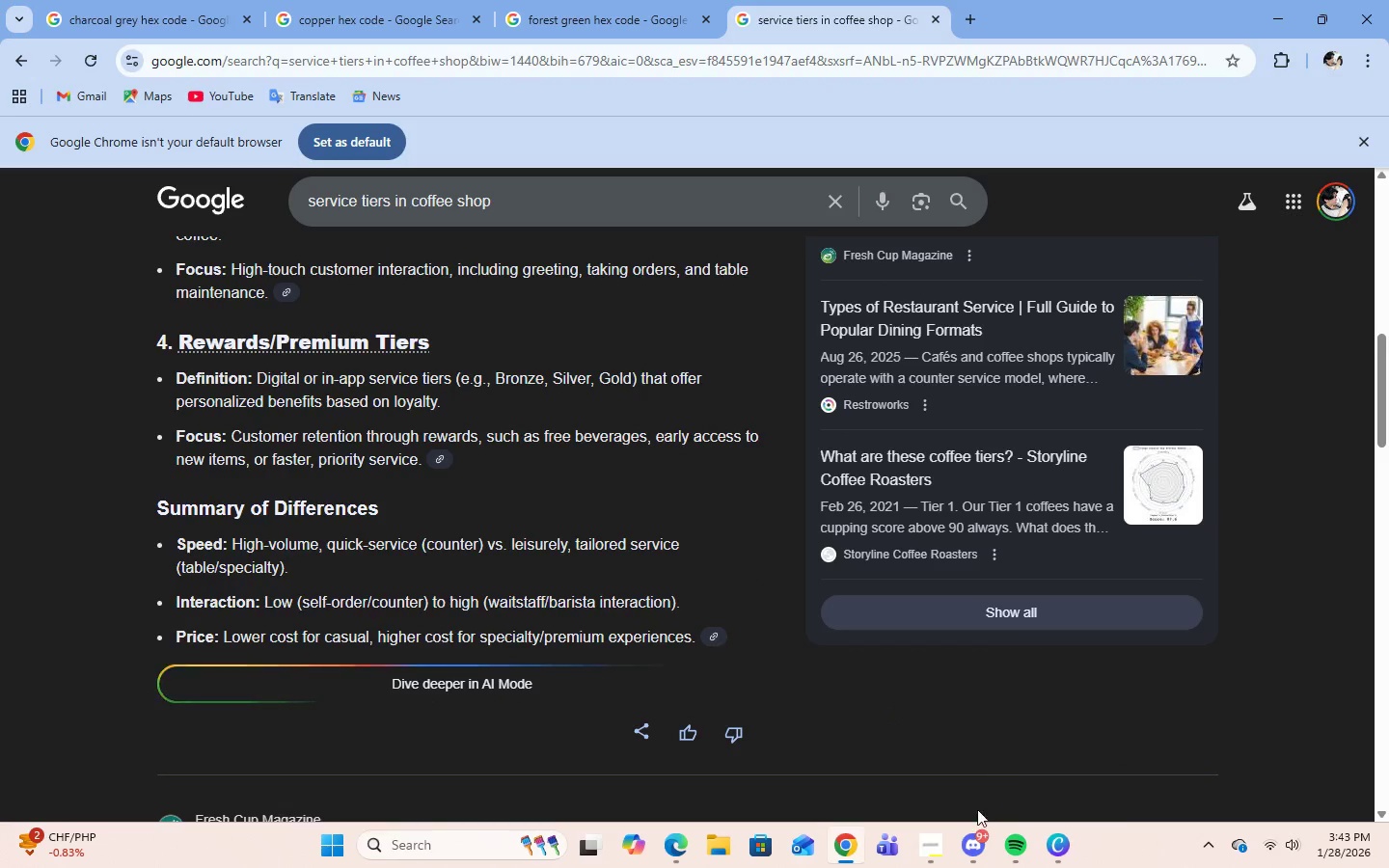 
left_click([942, 847])